 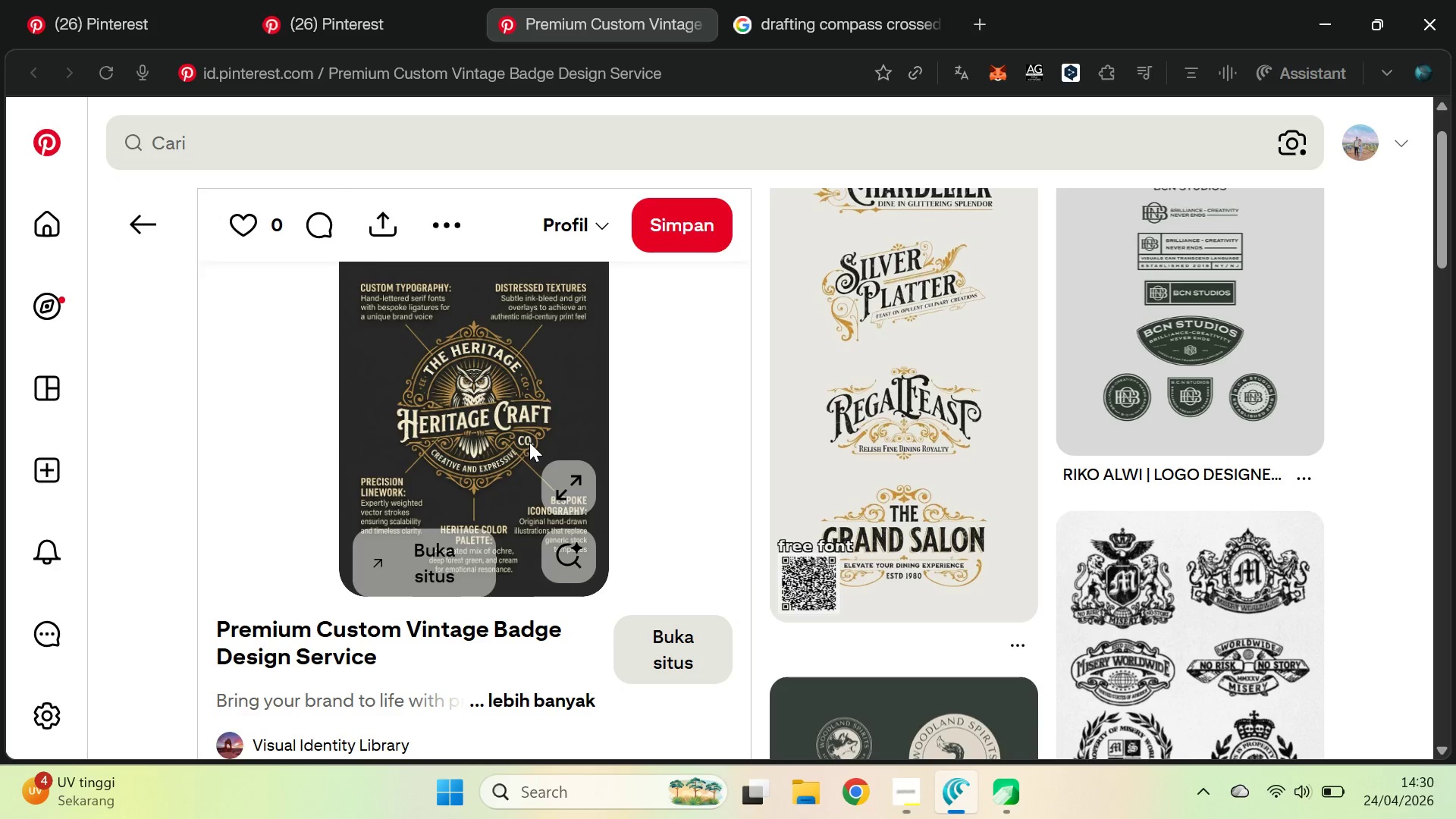 
left_click([546, 0])
 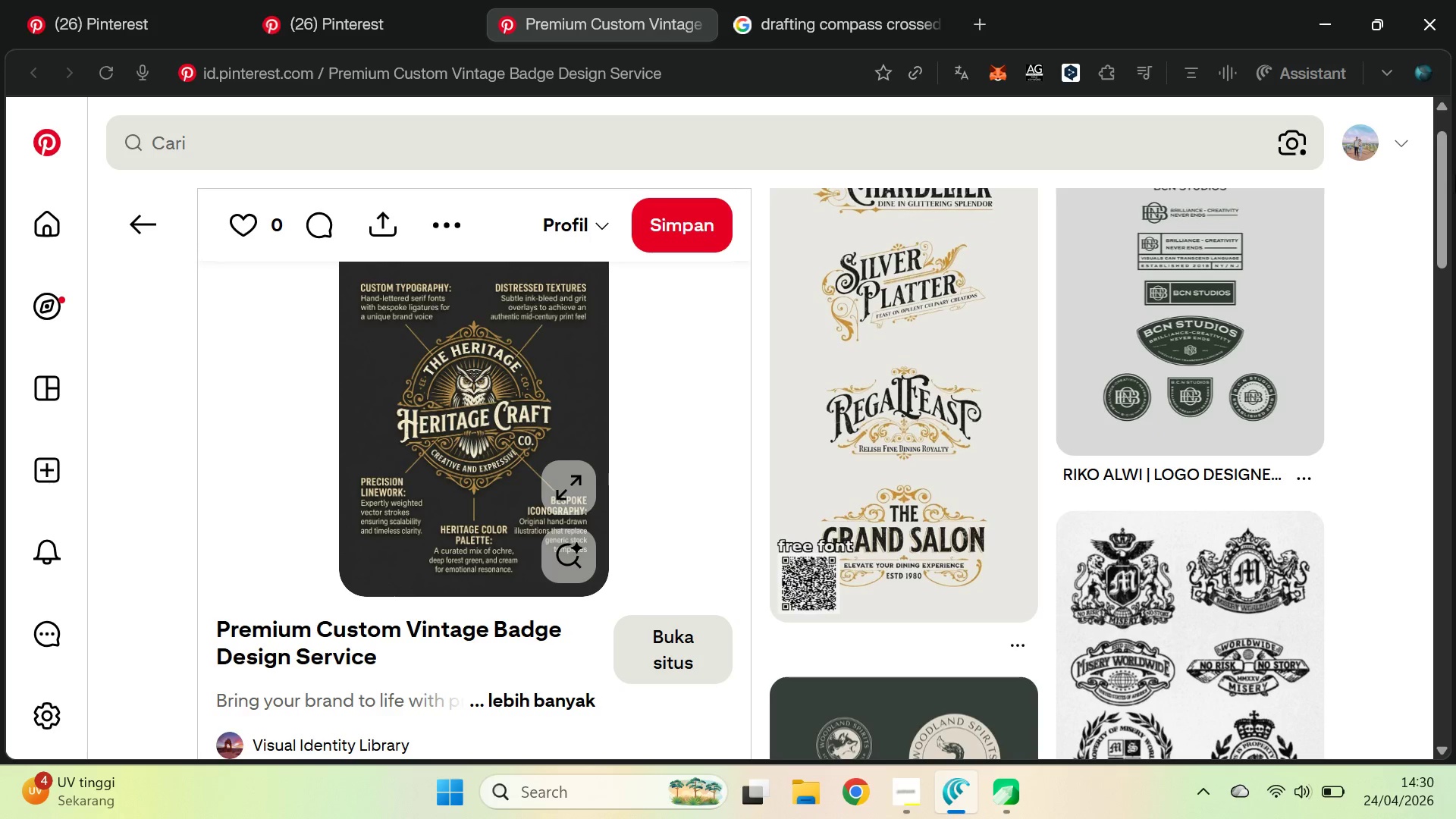 
left_click_drag(start_coordinate=[1451, 179], to_coordinate=[1450, 212])
 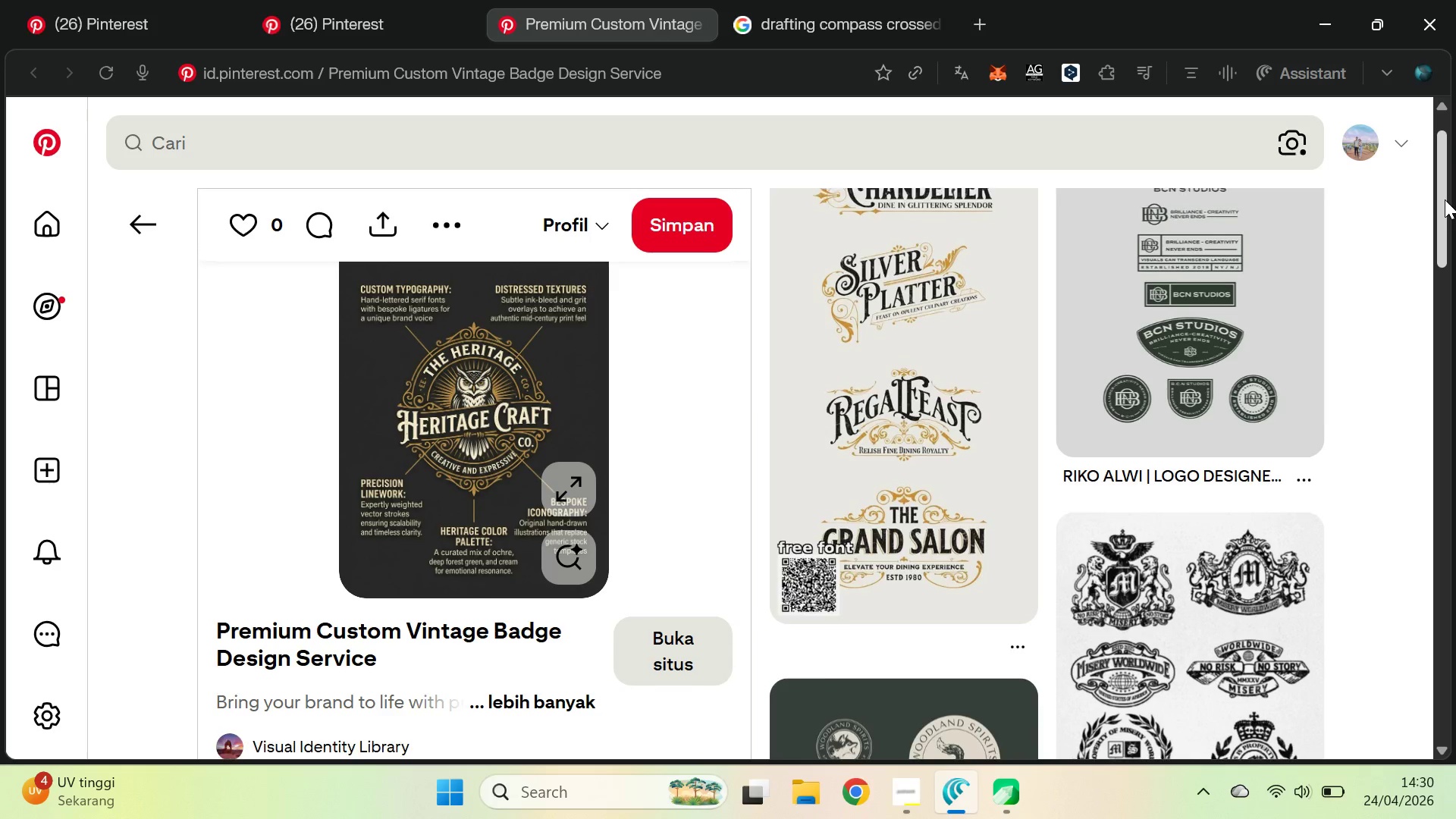 
left_click_drag(start_coordinate=[1445, 199], to_coordinate=[1440, 357])
 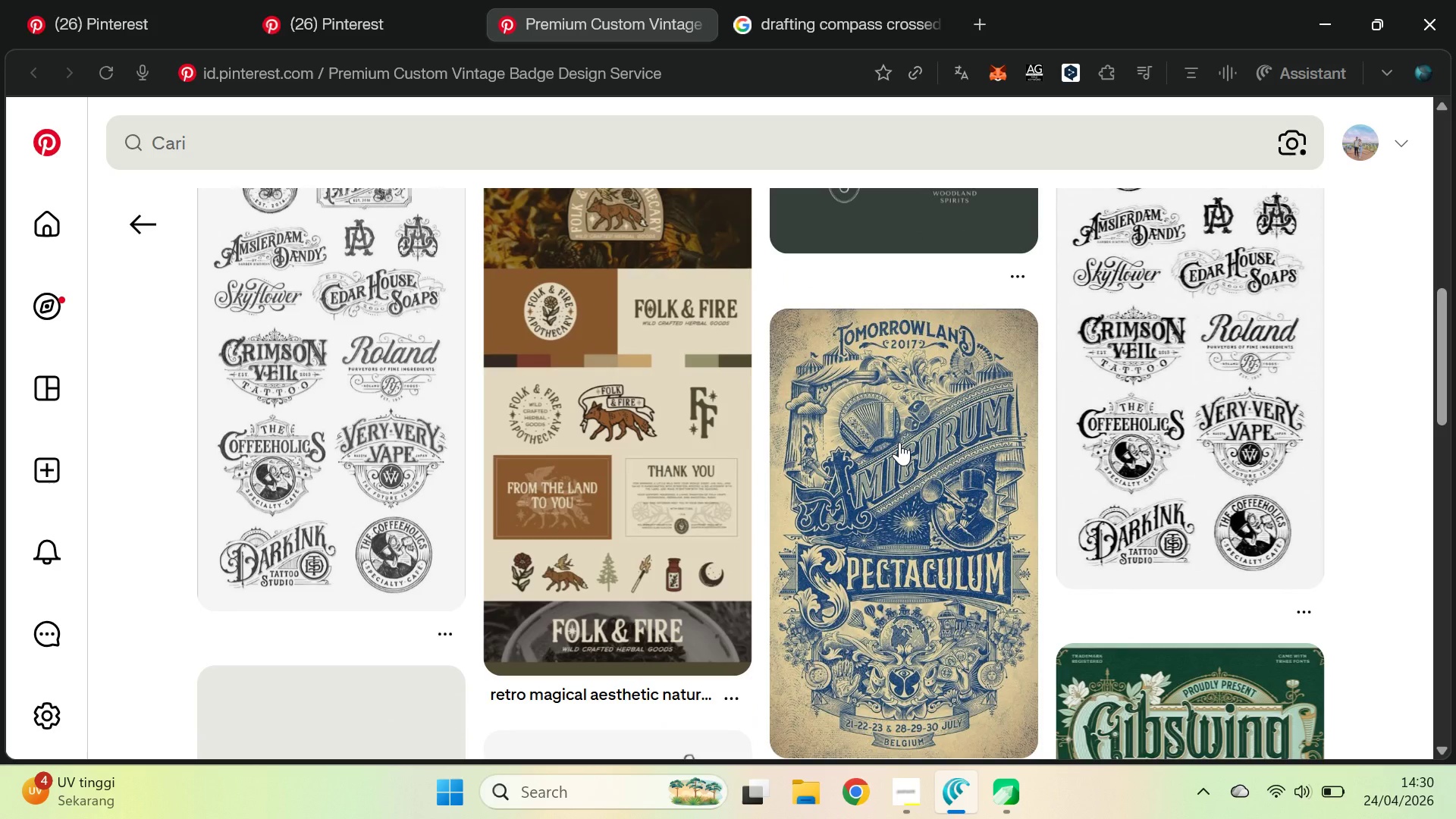 
hold_key(key=ControlLeft, duration=0.67)
 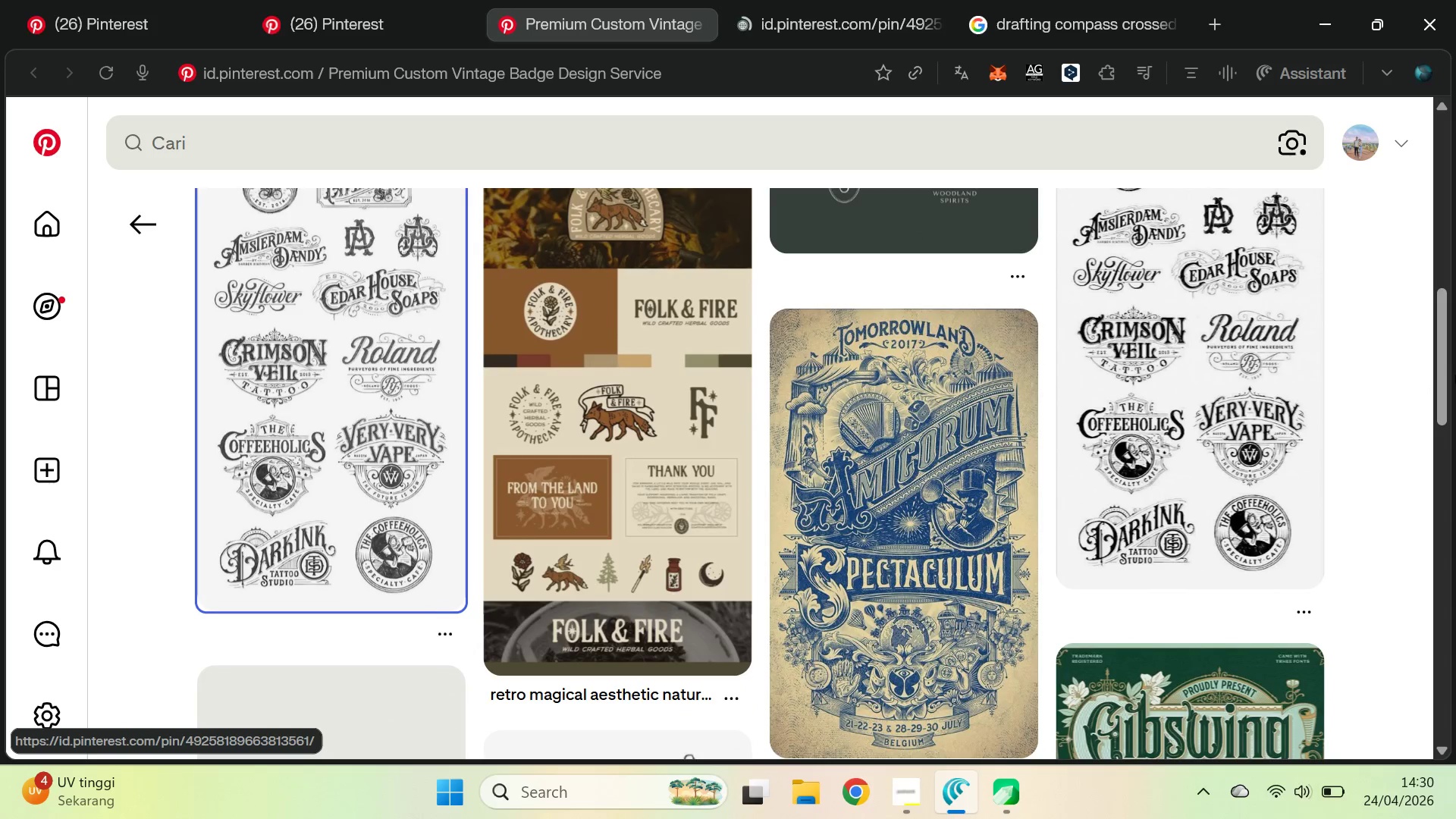 
left_click_drag(start_coordinate=[1449, 354], to_coordinate=[1393, 818])
 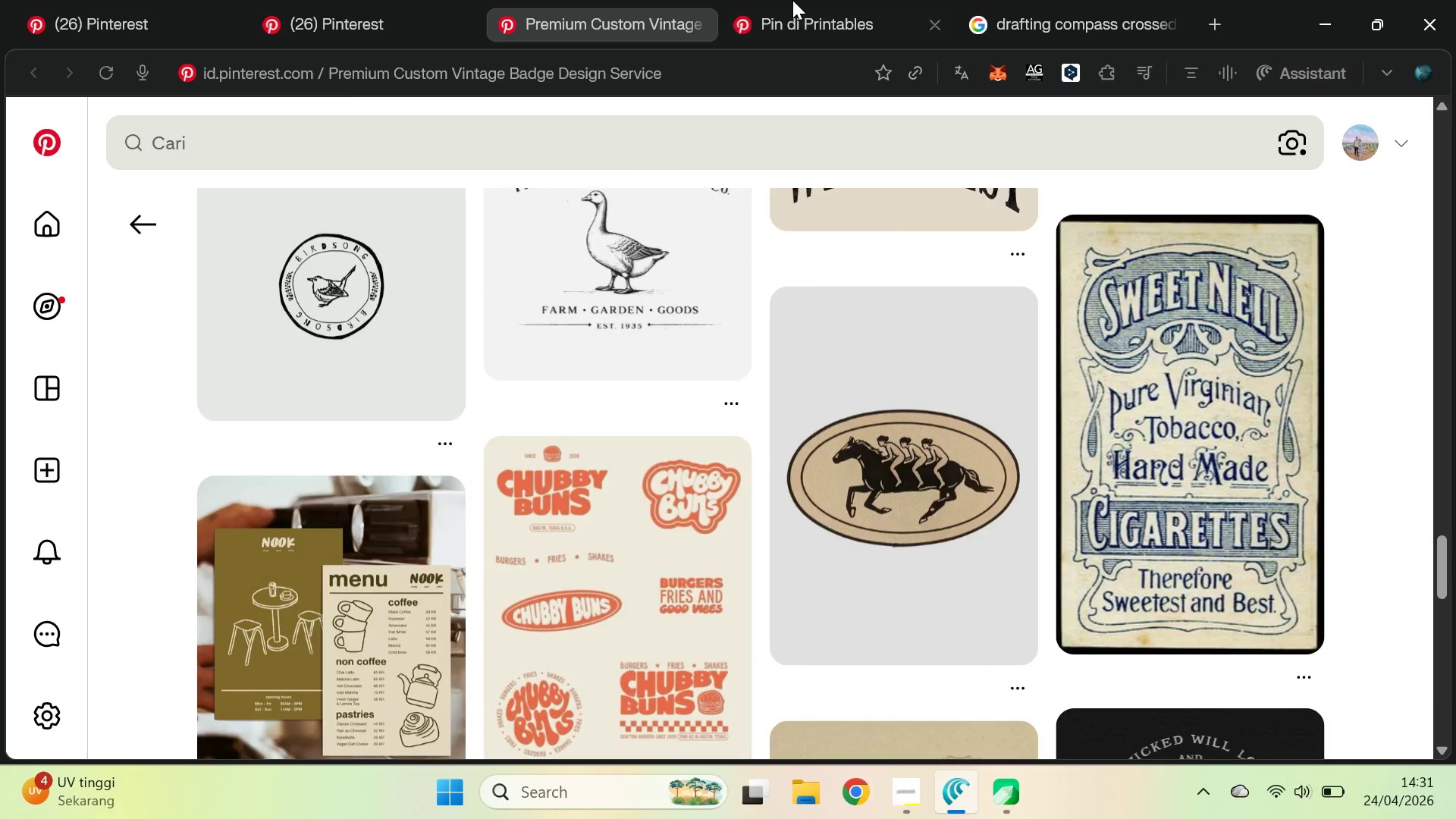 
left_click([795, 0])
 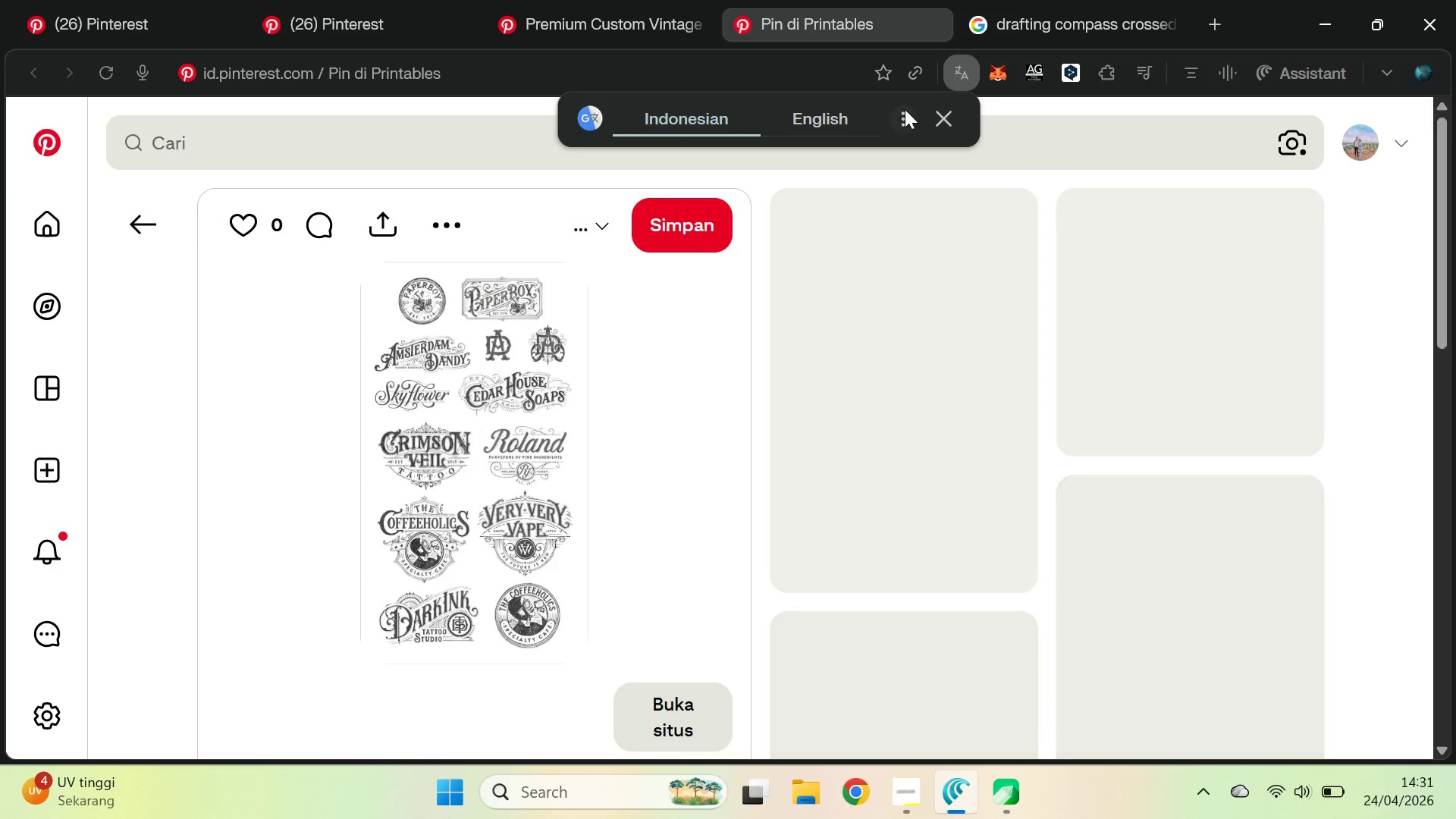 
left_click([938, 117])
 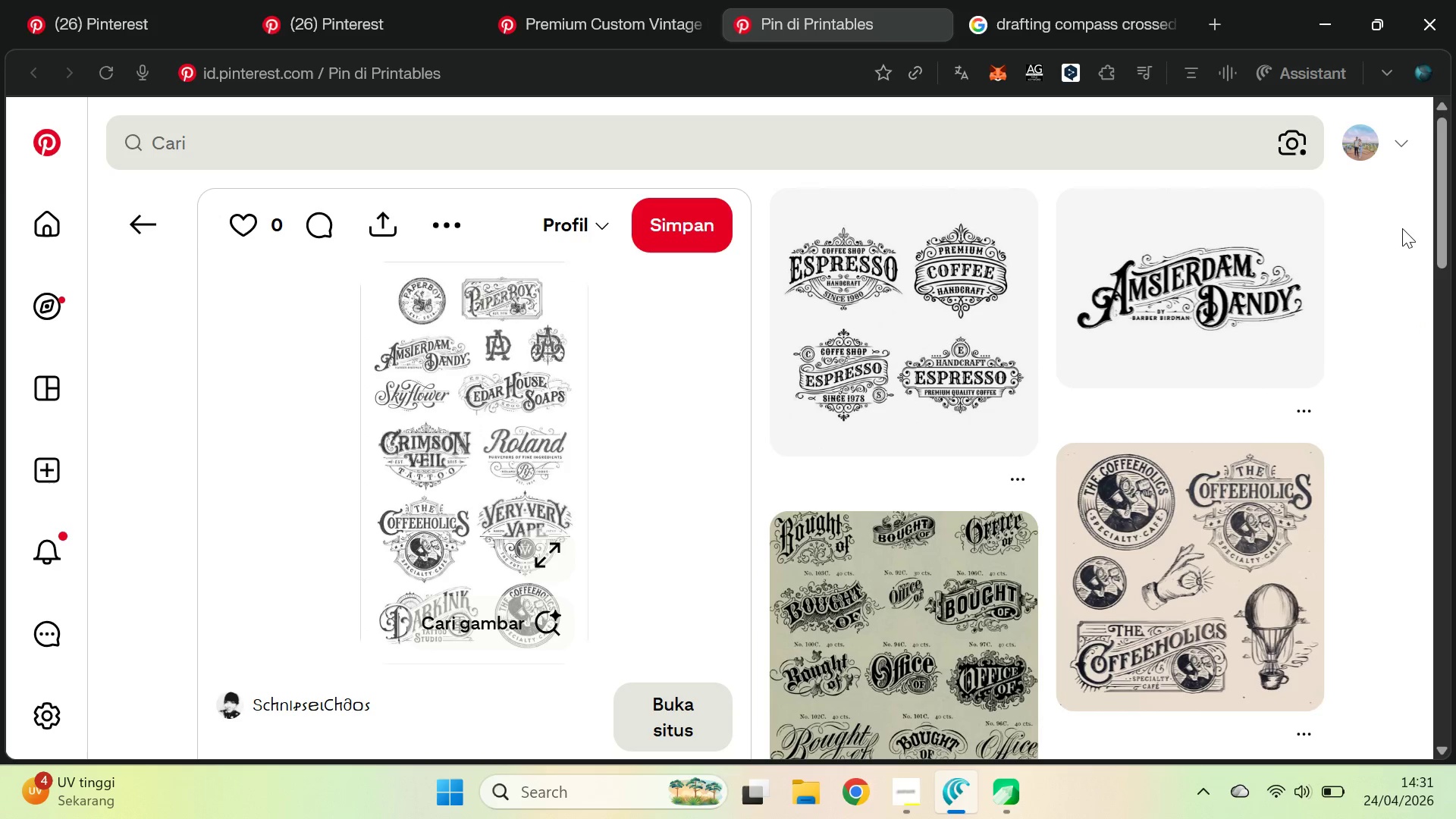 
left_click_drag(start_coordinate=[1447, 177], to_coordinate=[1422, 676])
 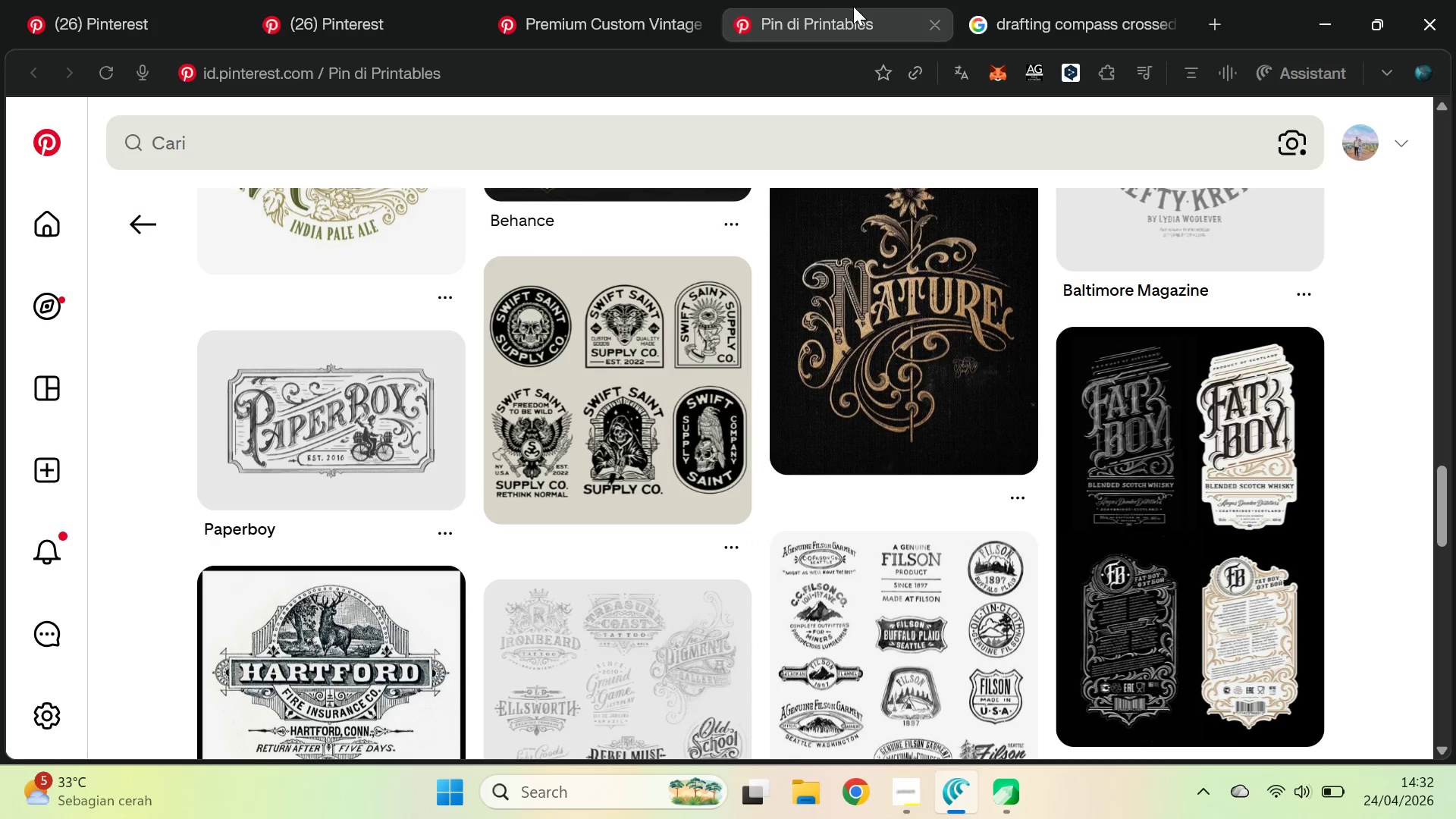 
left_click([803, 24])
 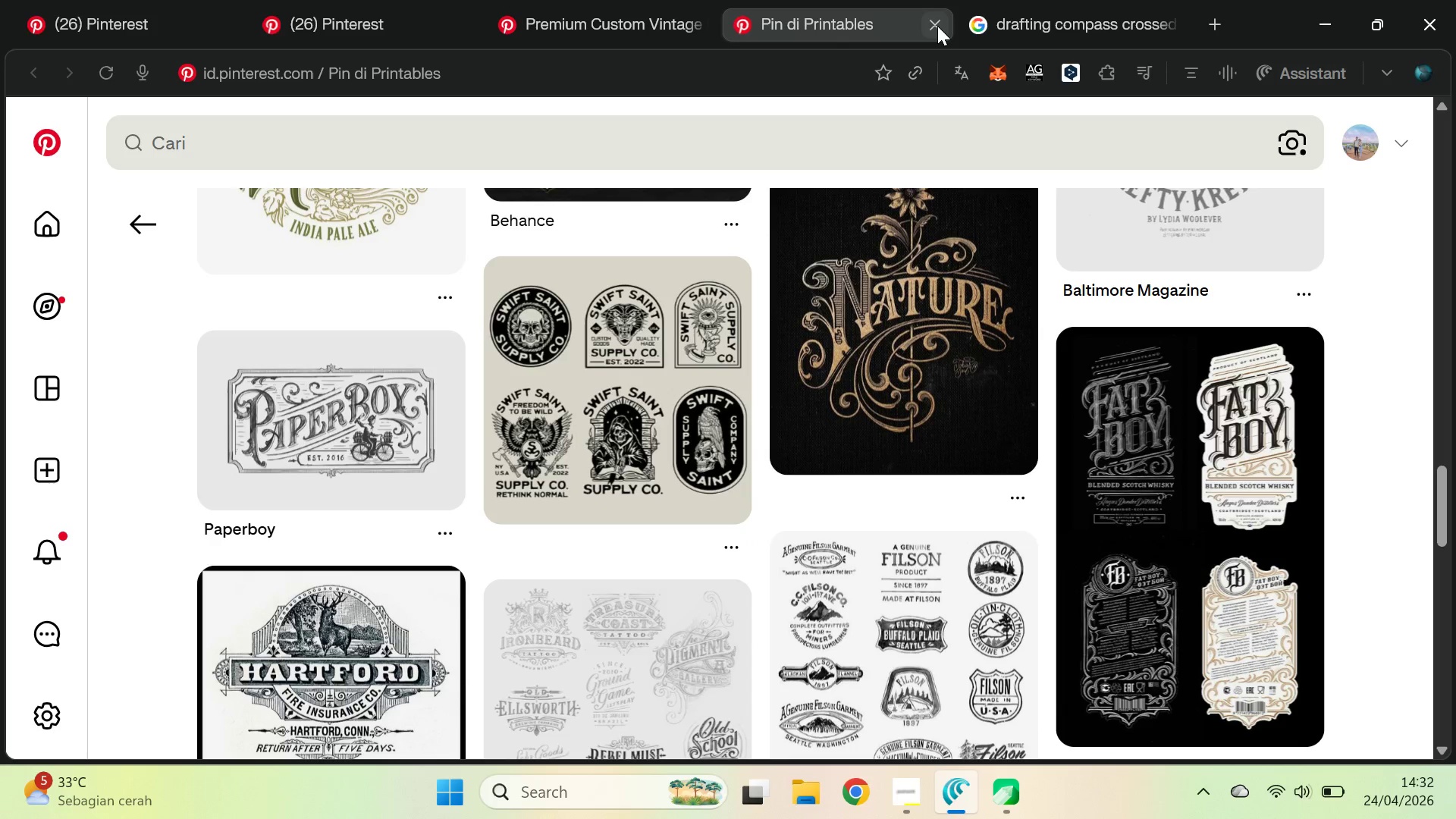 
left_click([937, 26])
 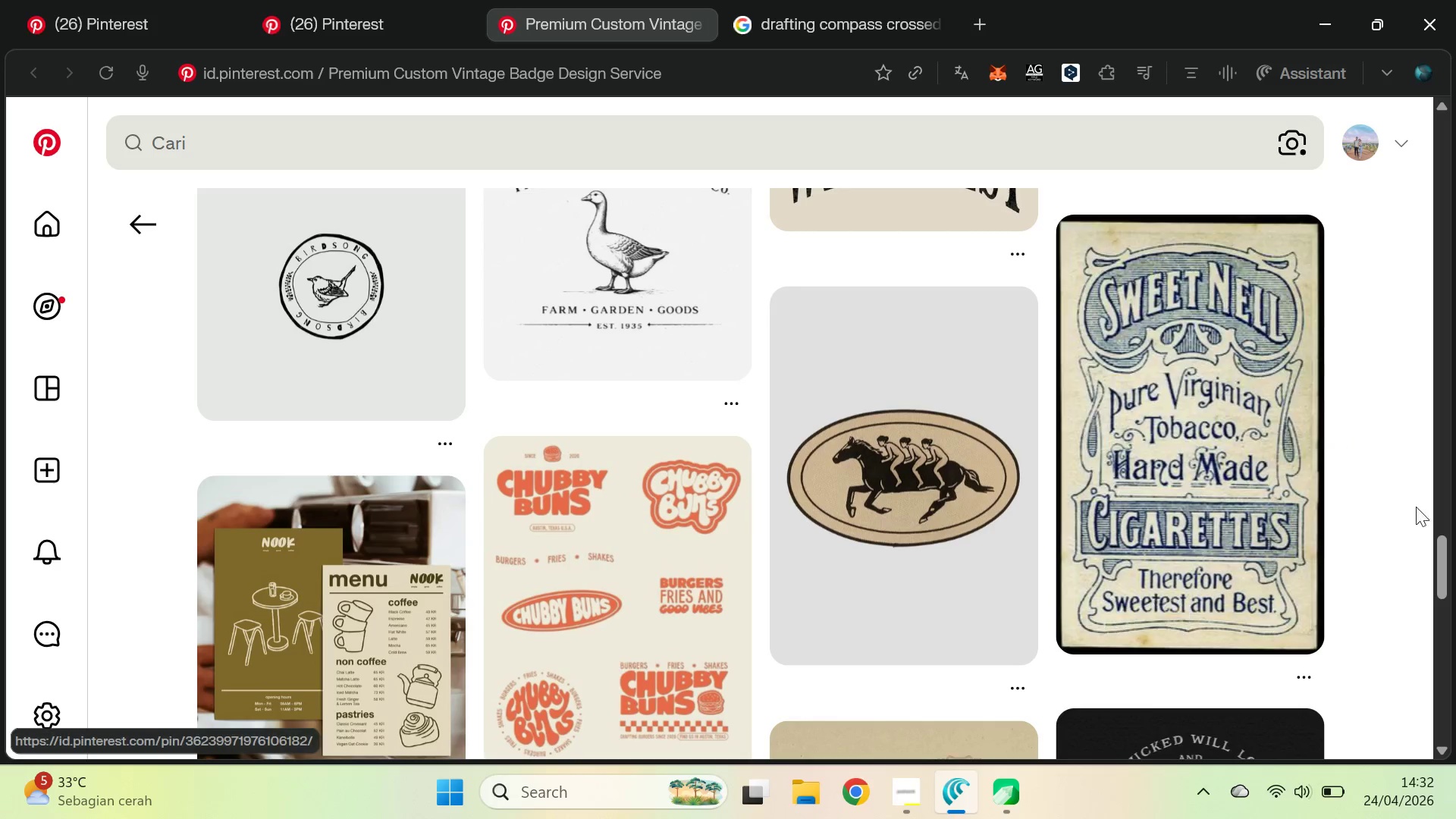 
left_click_drag(start_coordinate=[1442, 553], to_coordinate=[1455, 0])
 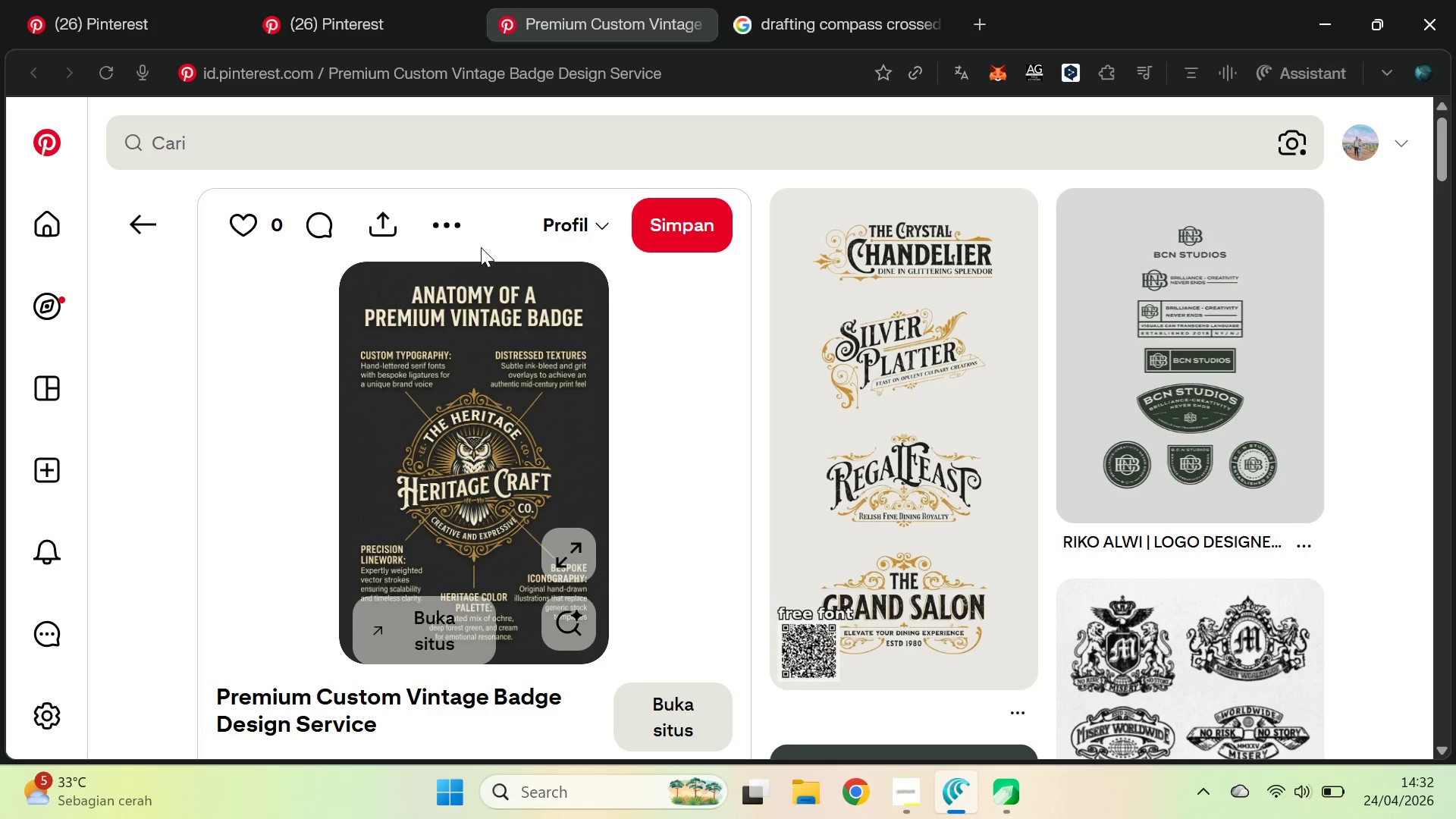 
left_click([444, 0])
 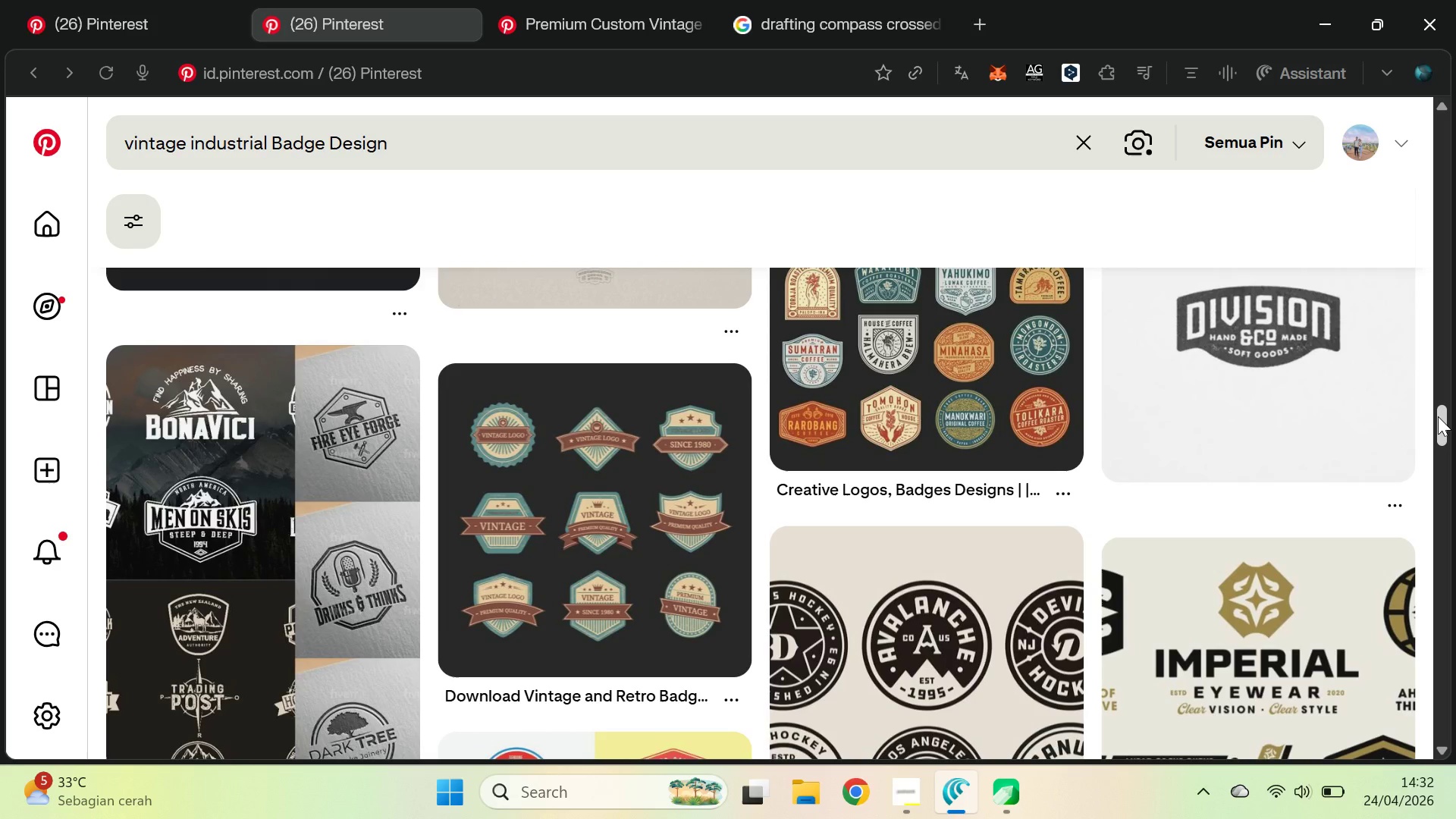 
left_click_drag(start_coordinate=[1438, 416], to_coordinate=[1451, 606])
 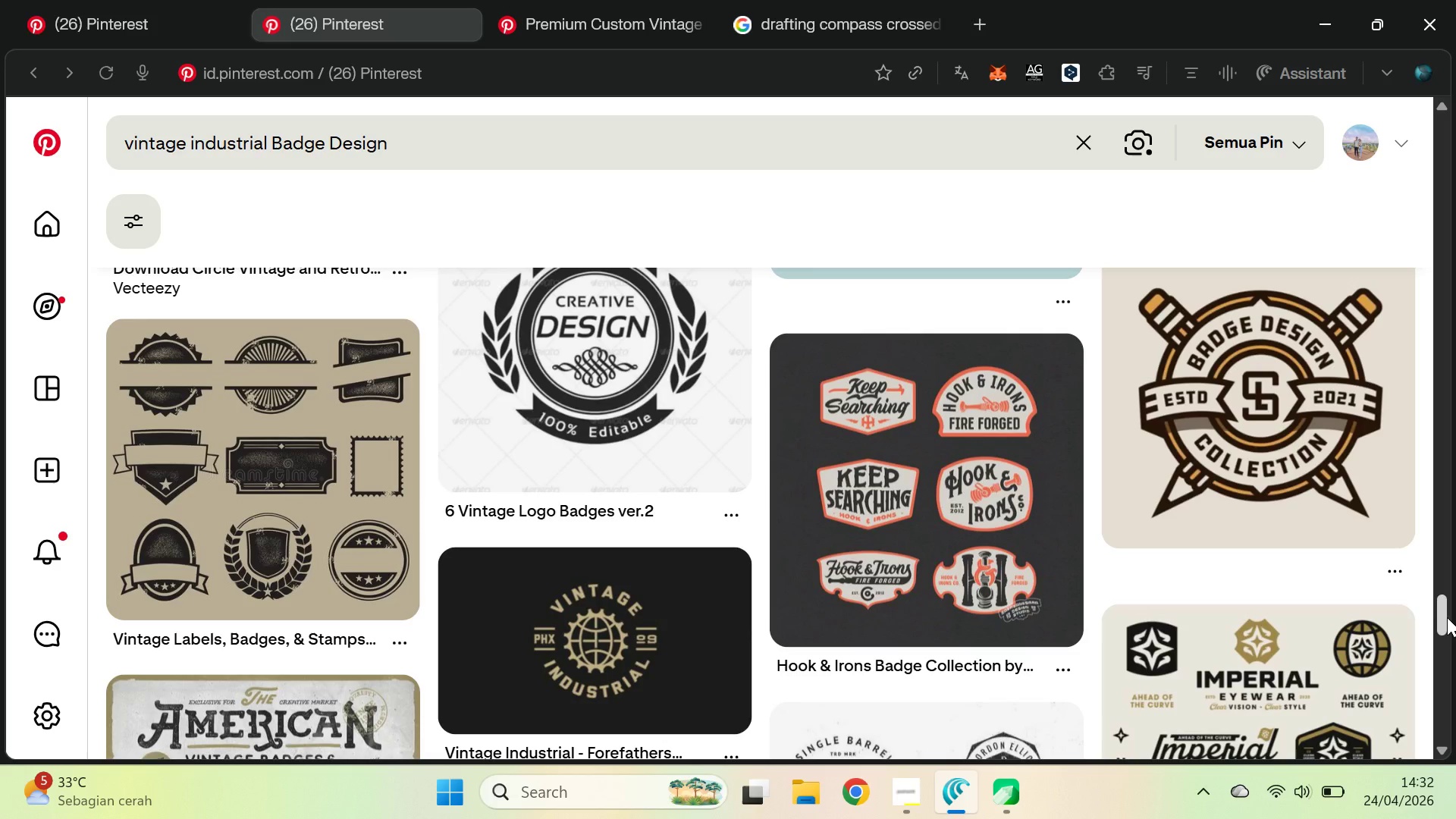 
wait(25.39)
 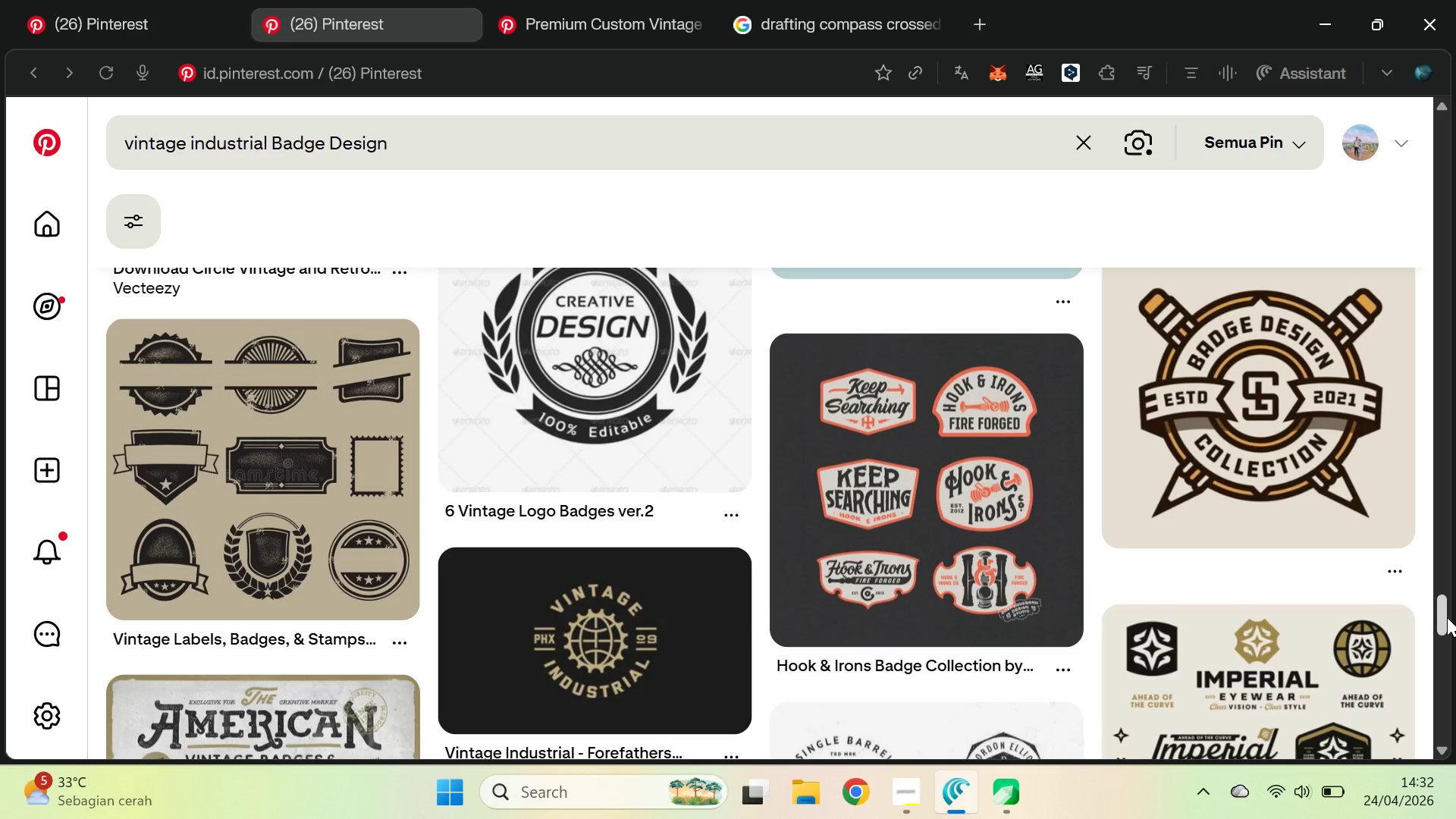 
left_click_drag(start_coordinate=[1442, 607], to_coordinate=[1455, 692])
 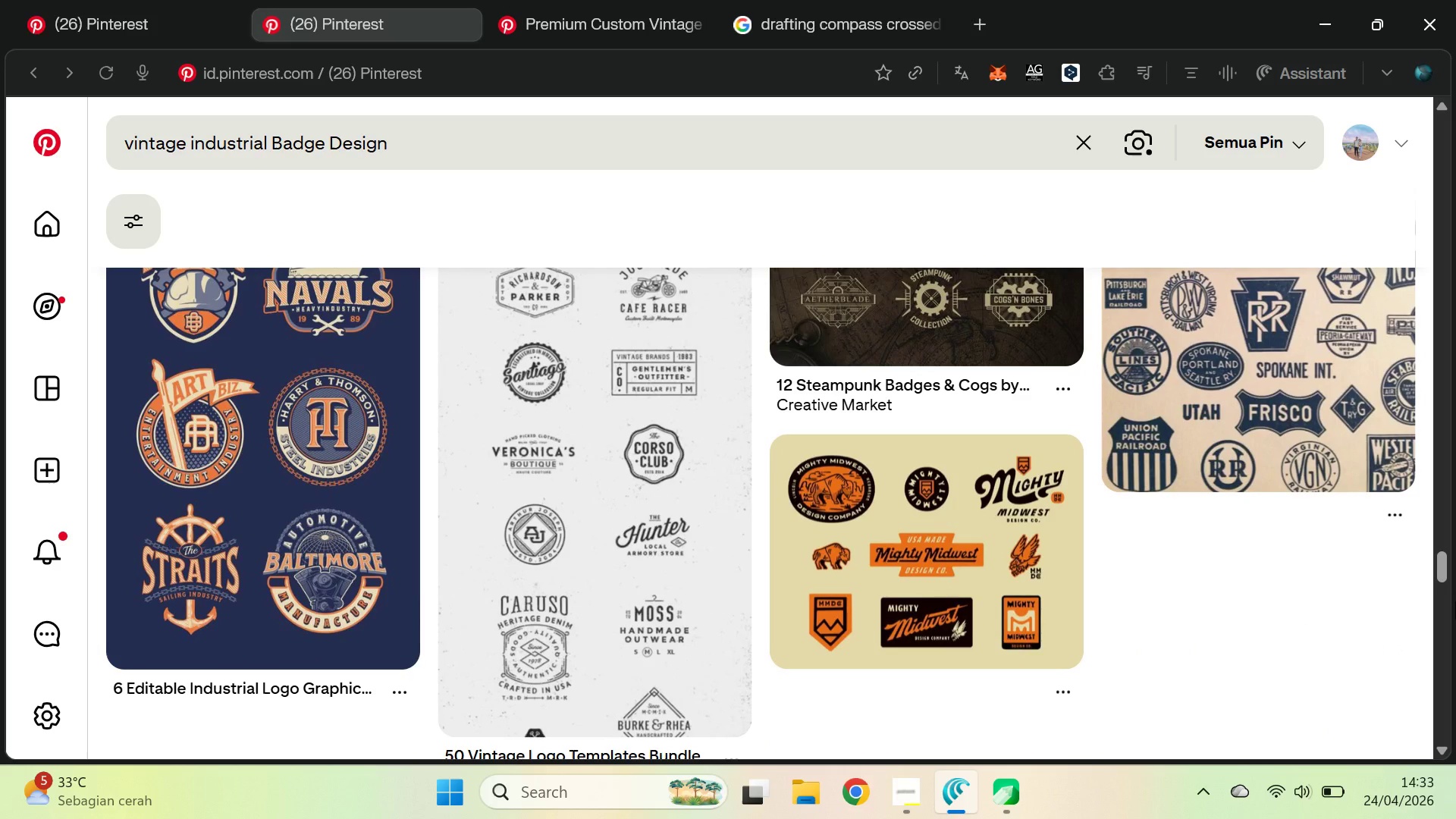 
wait(11.19)
 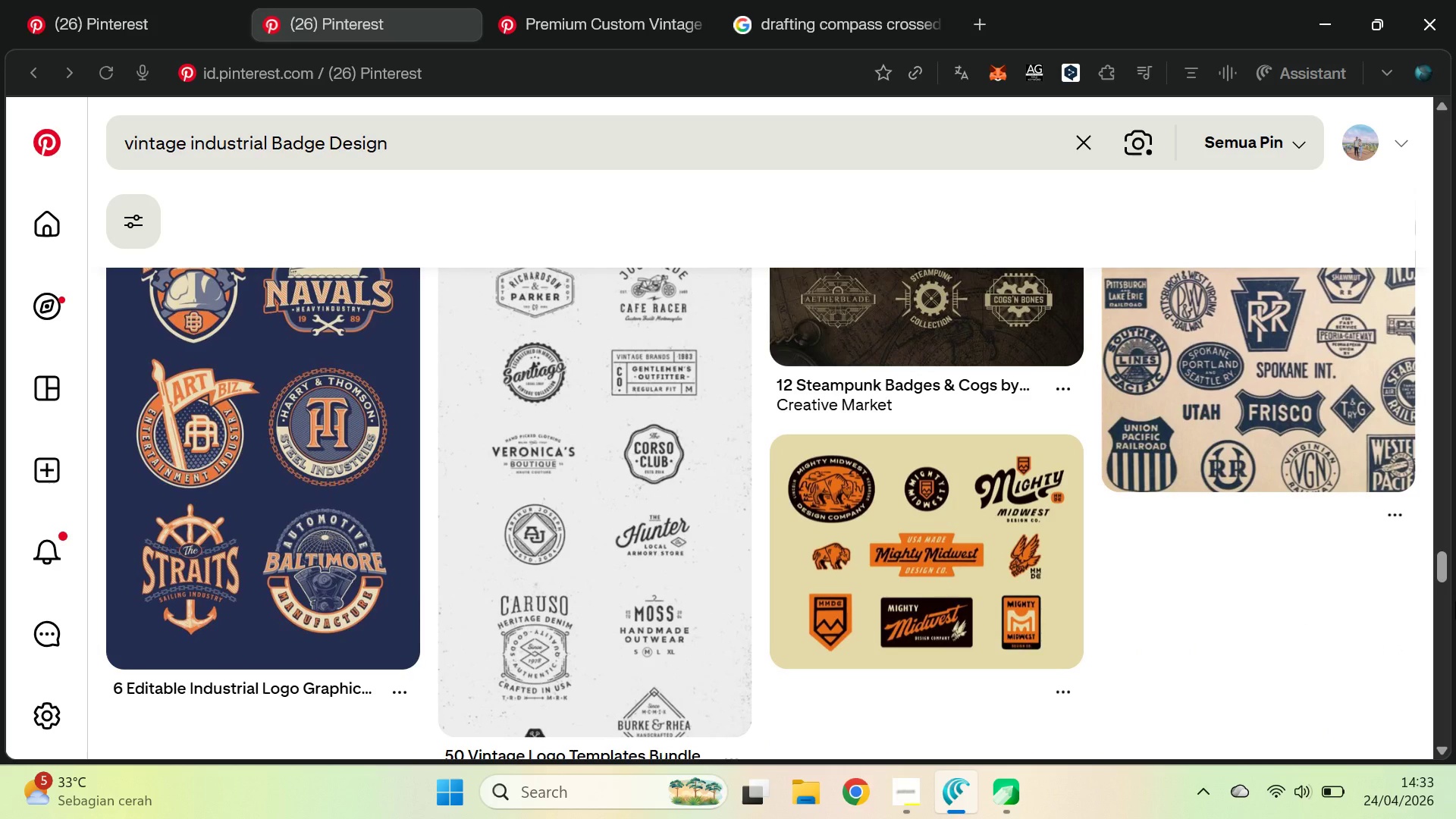 
left_click_drag(start_coordinate=[1448, 557], to_coordinate=[1455, 667])
 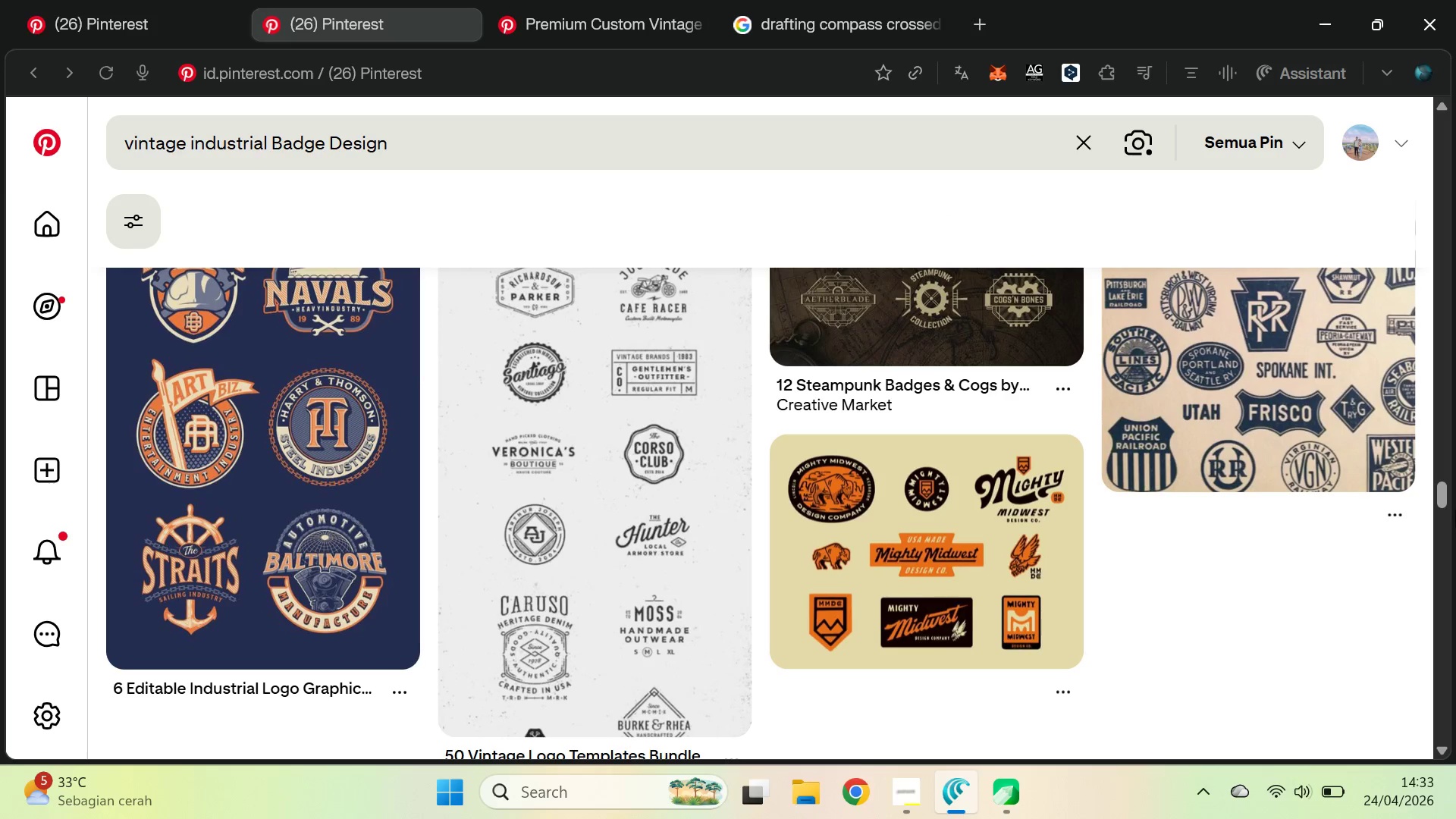 
left_click_drag(start_coordinate=[1440, 494], to_coordinate=[1454, 585])
 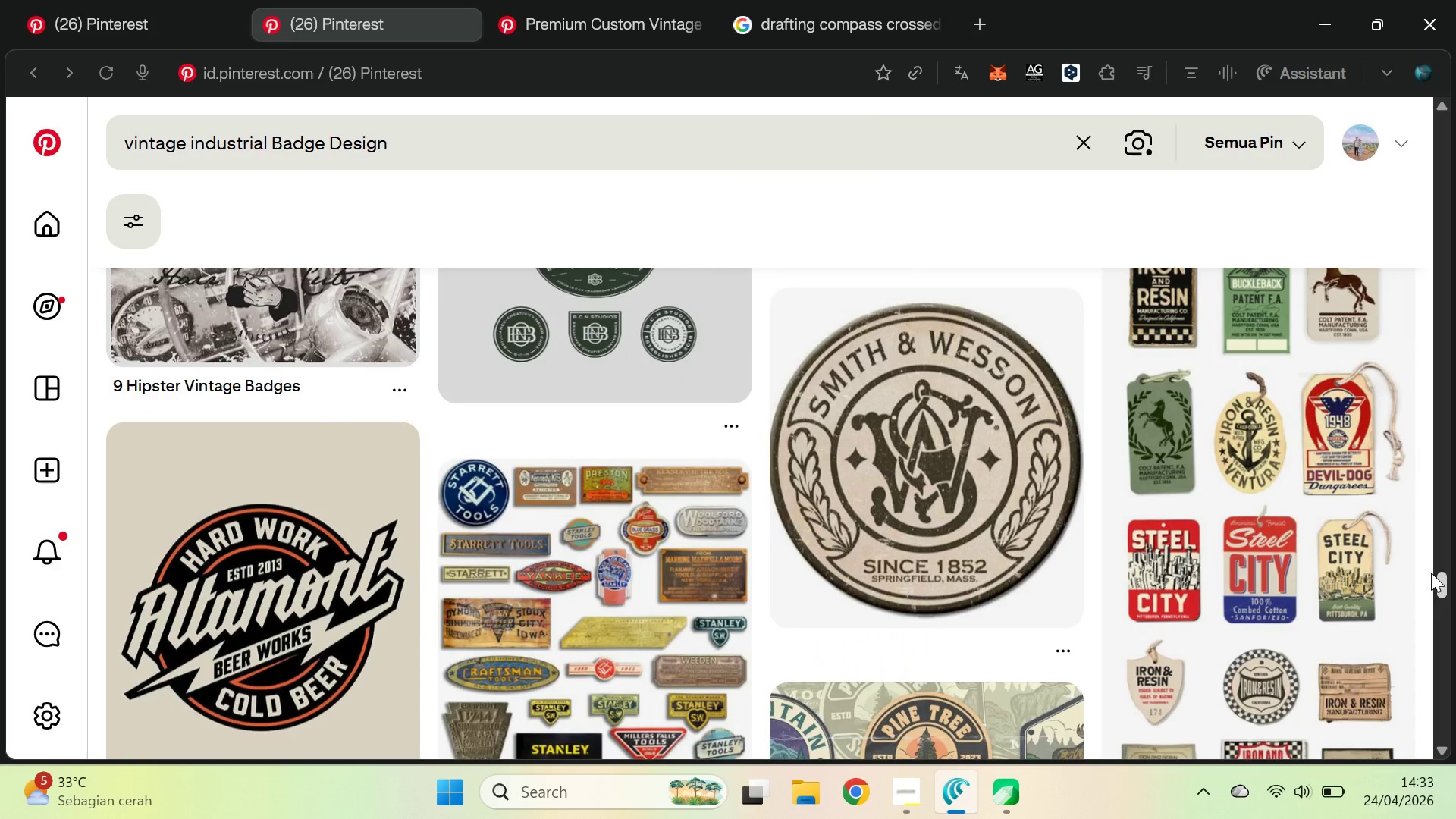 
hold_key(key=ControlLeft, duration=0.73)
left_click([949, 507])
 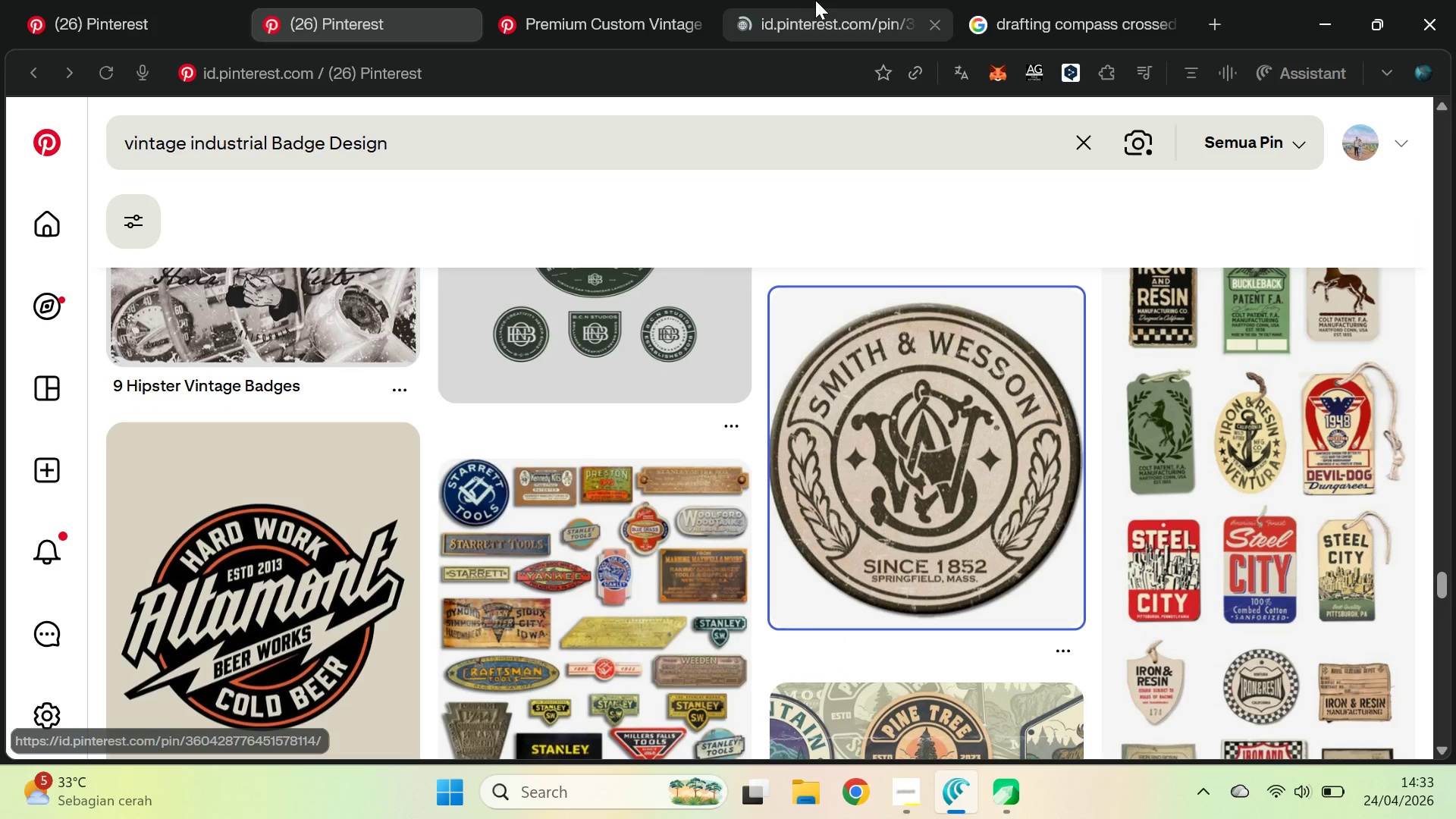 
double_click([643, 0])
 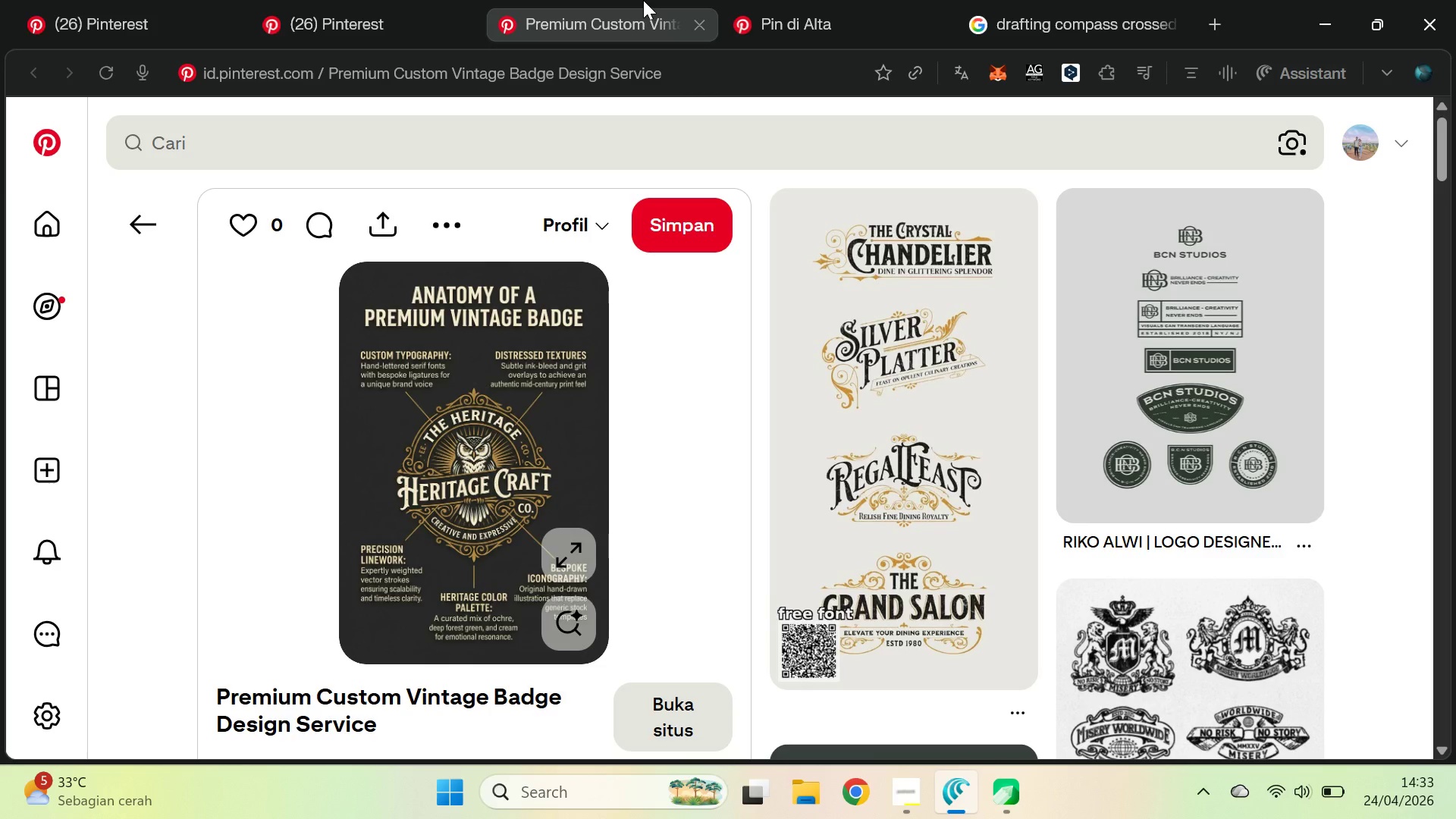 
wait(8.66)
 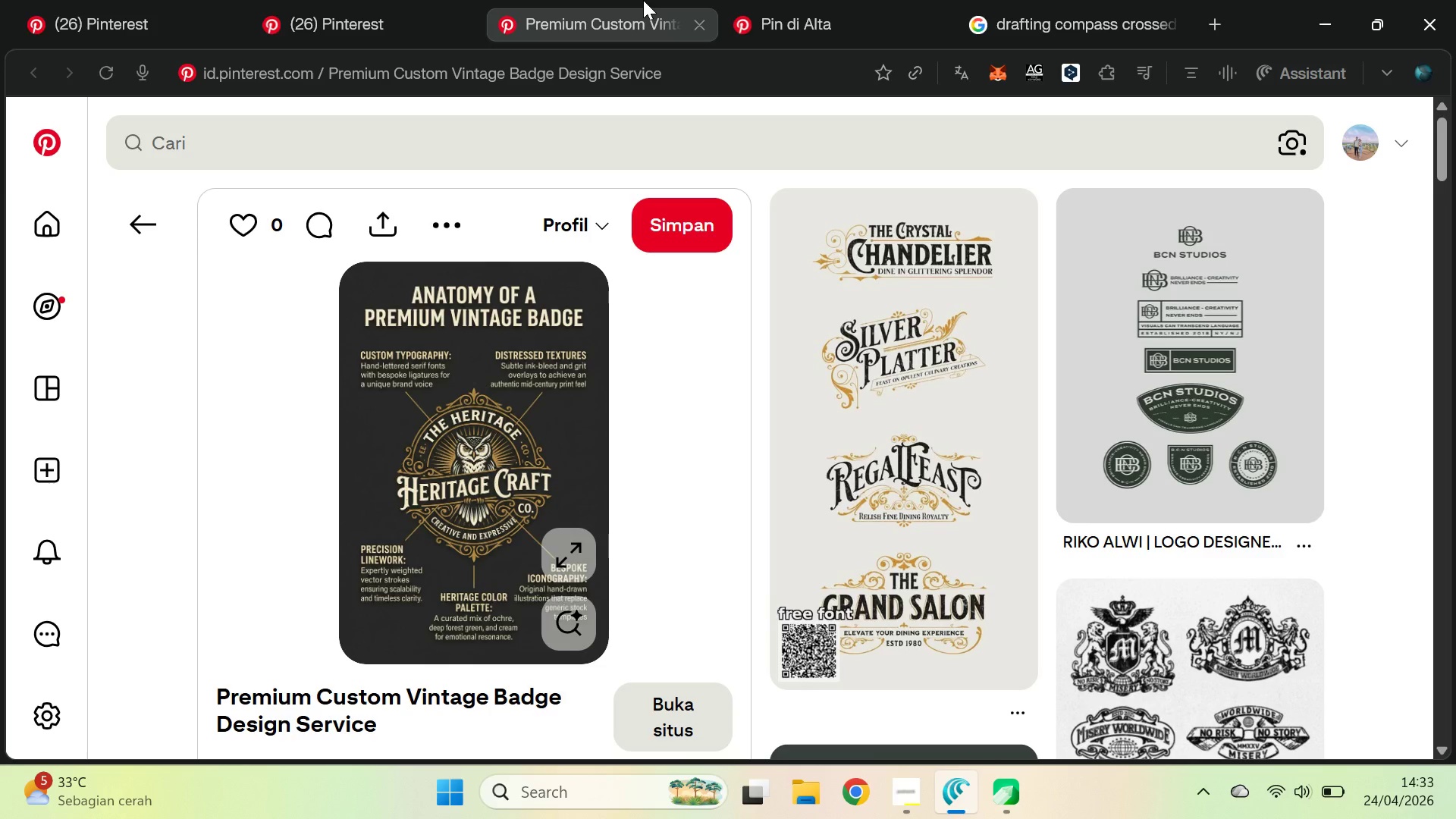 
hold_key(key=ControlLeft, duration=0.33)
 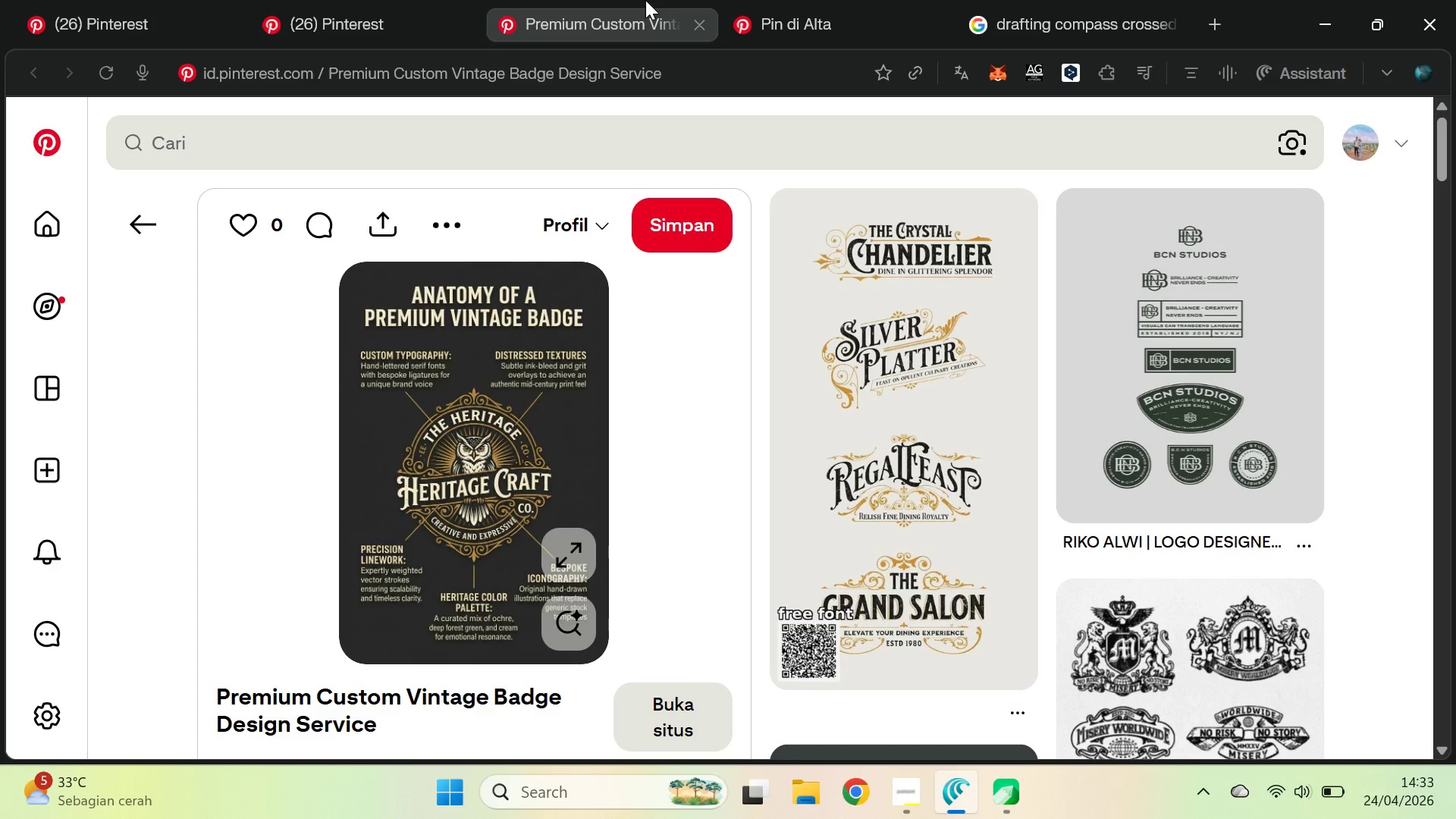 
key(Control+ControlLeft)
 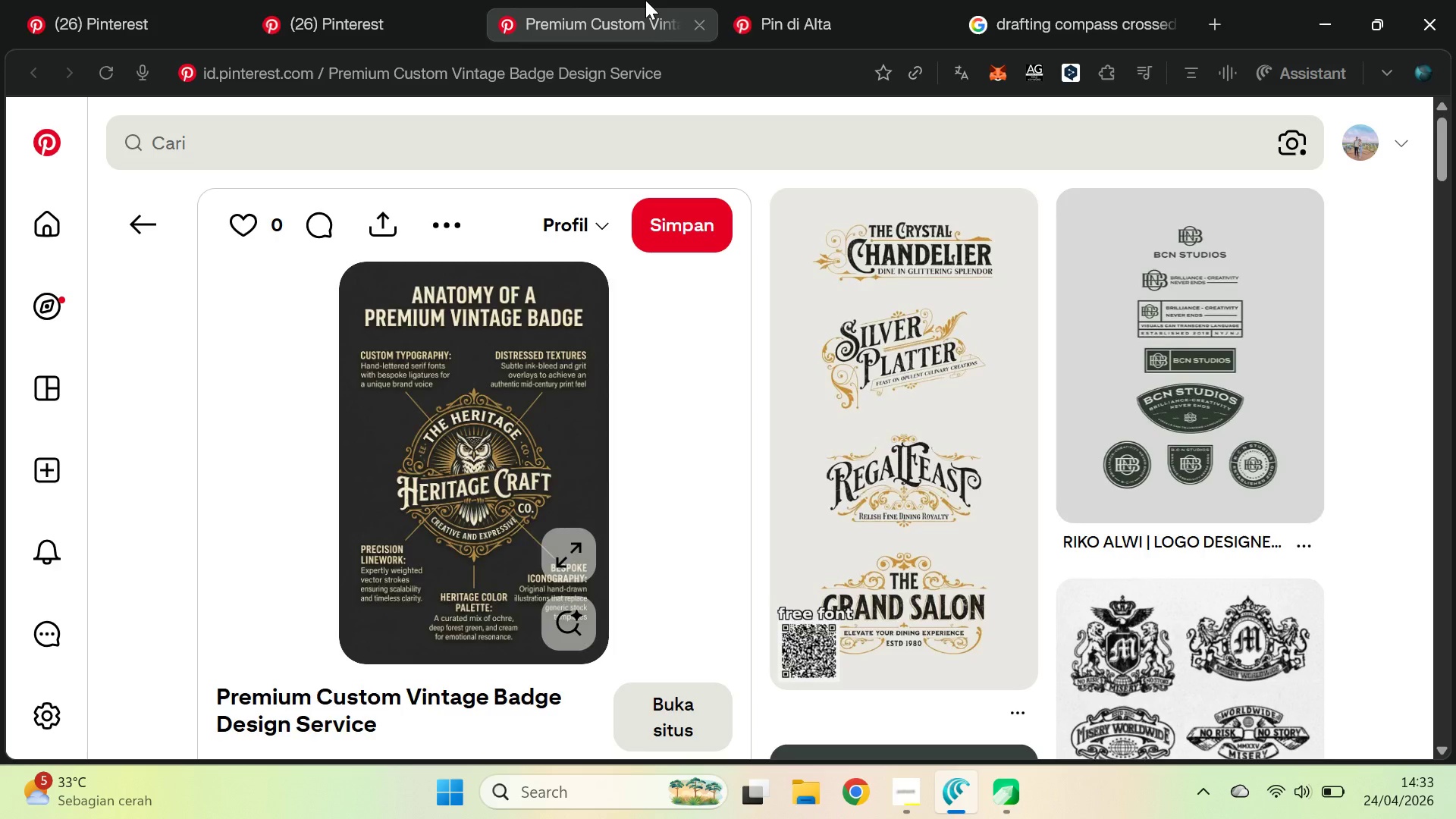 
key(Control+W)
 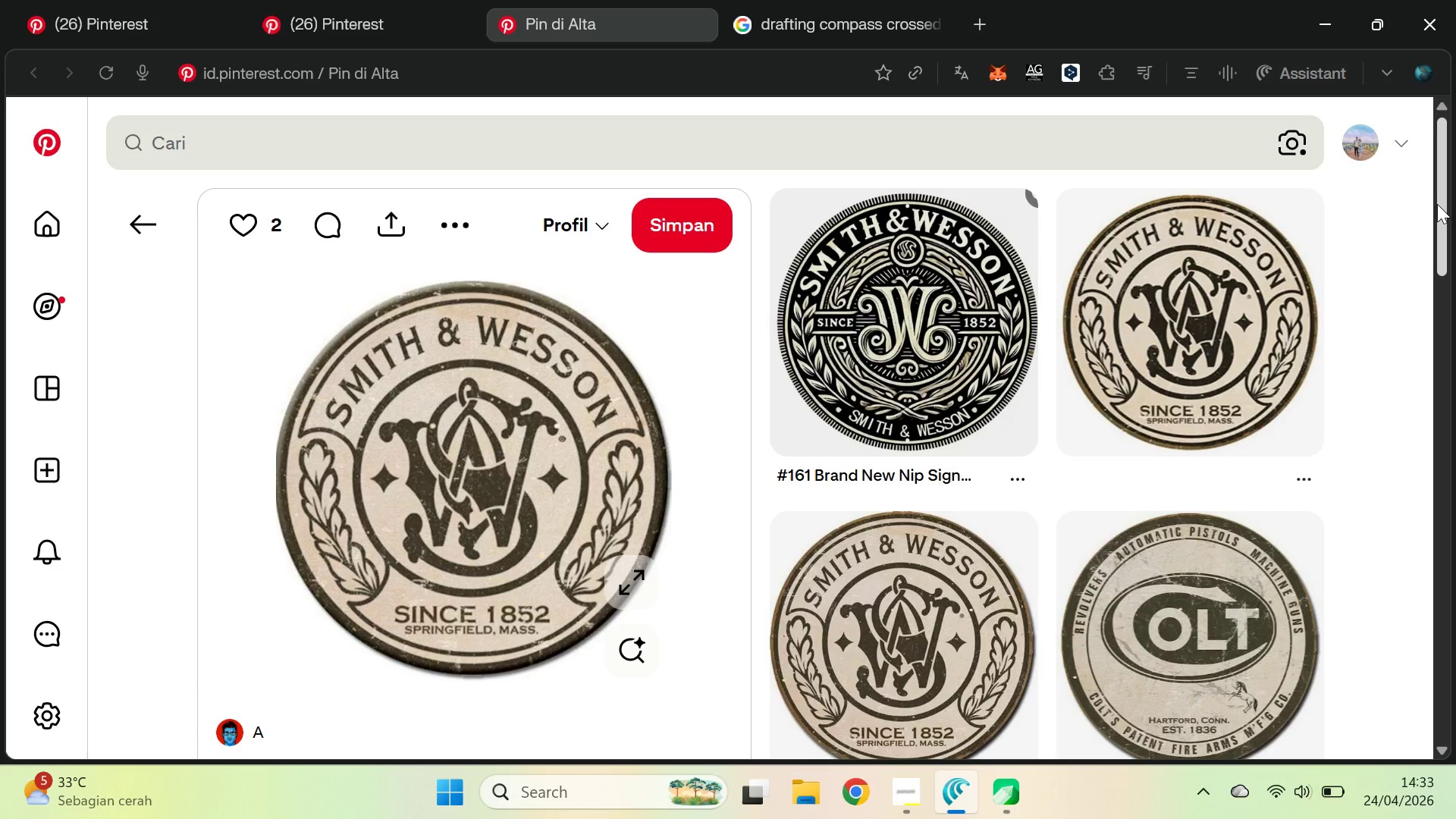 
left_click_drag(start_coordinate=[1437, 203], to_coordinate=[1454, 541])
 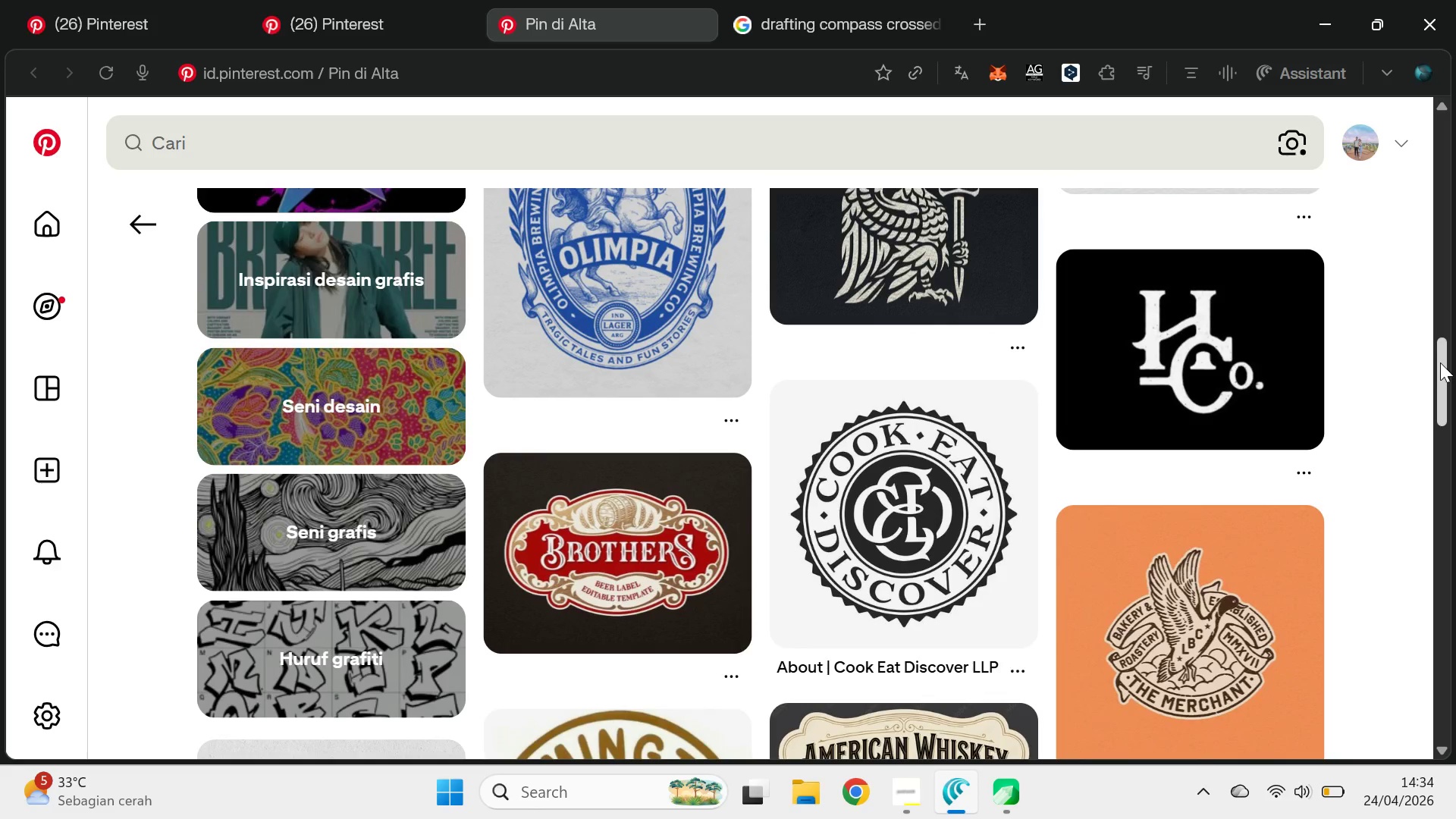 
left_click_drag(start_coordinate=[1440, 362], to_coordinate=[1443, 407])
 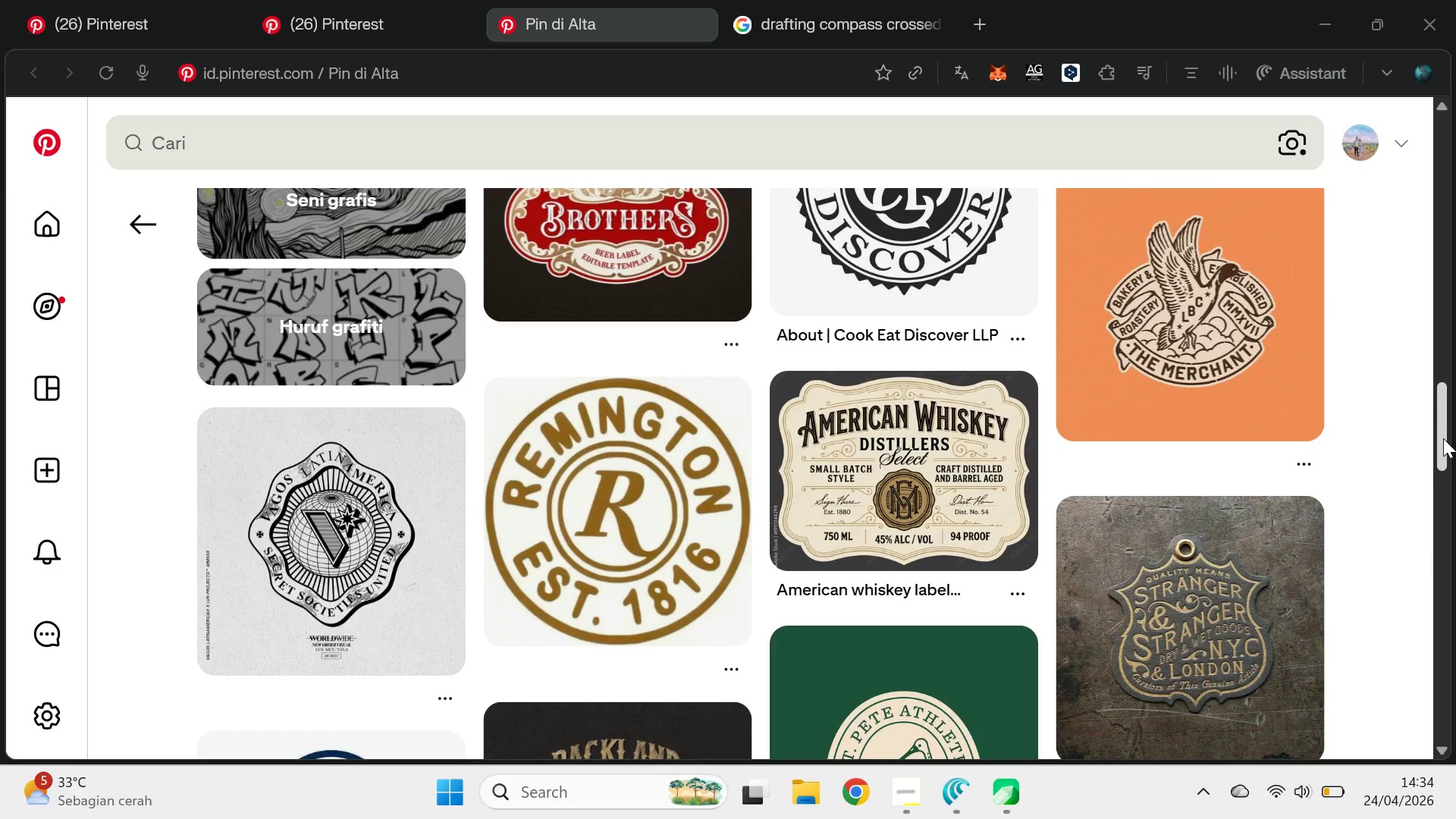 
left_click_drag(start_coordinate=[1445, 424], to_coordinate=[1455, 138])
 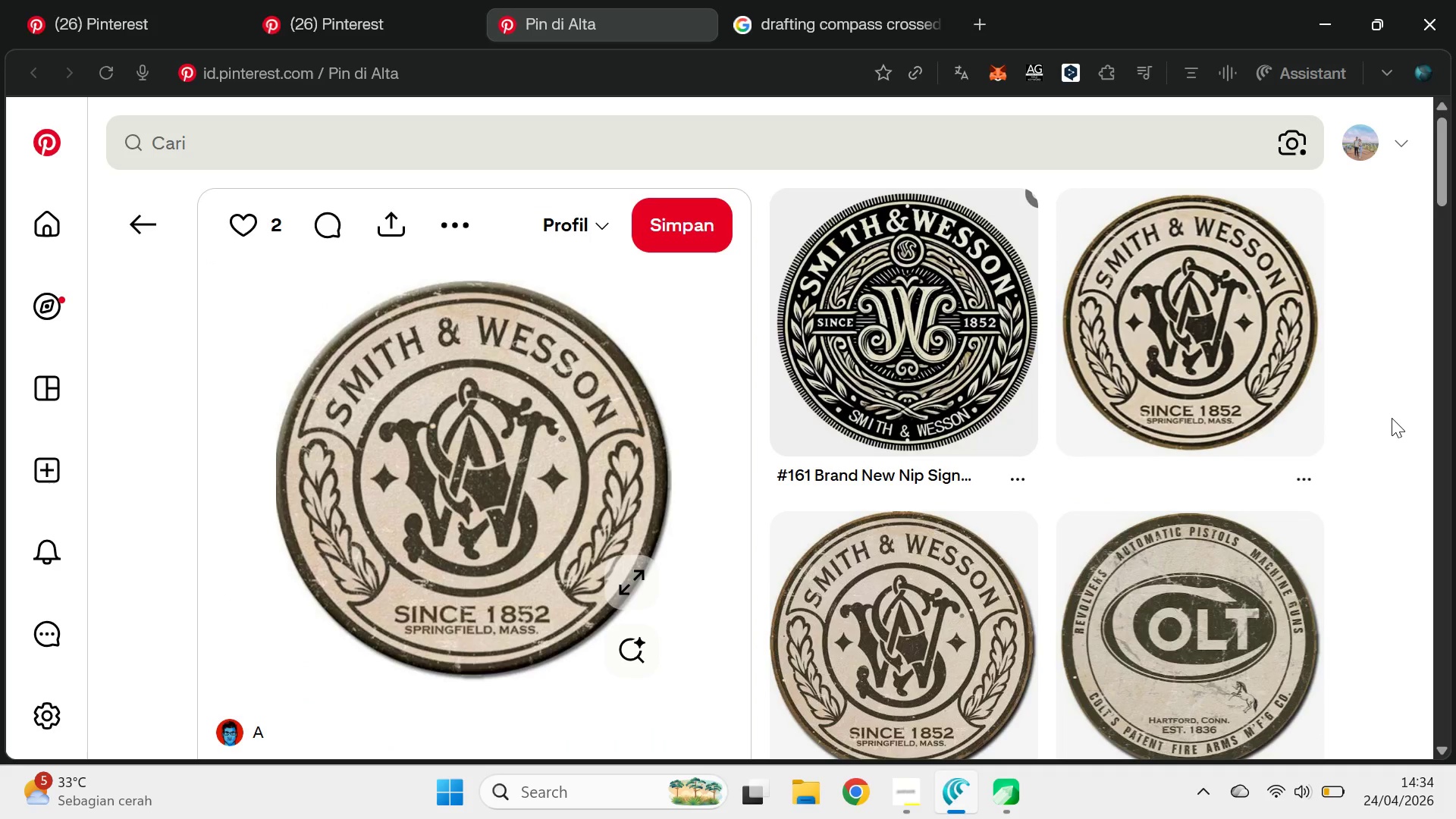 
key(Alt+AltLeft)
 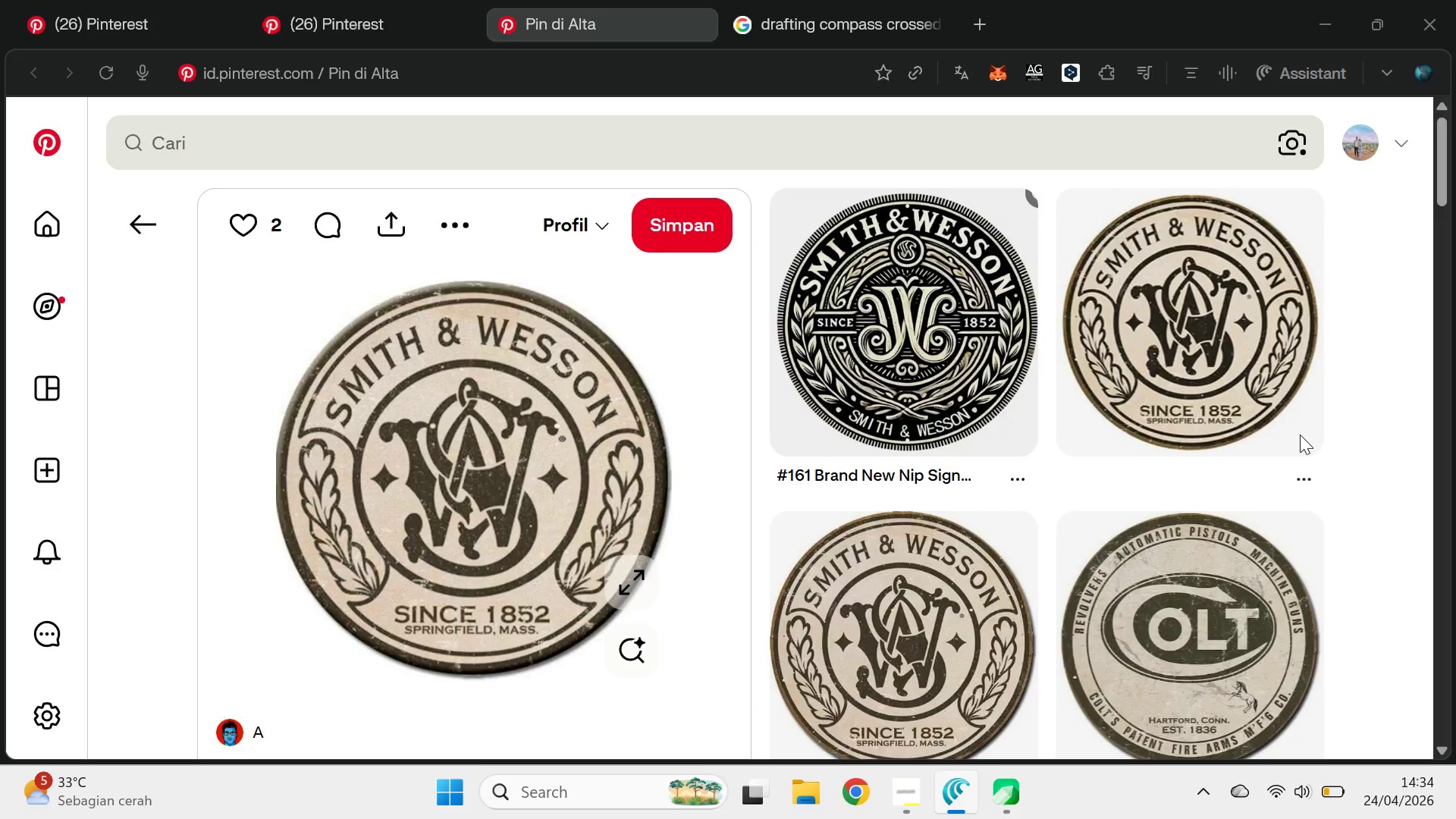 
key(Tab)
key(Tab)
key(Tab)
type(qv)